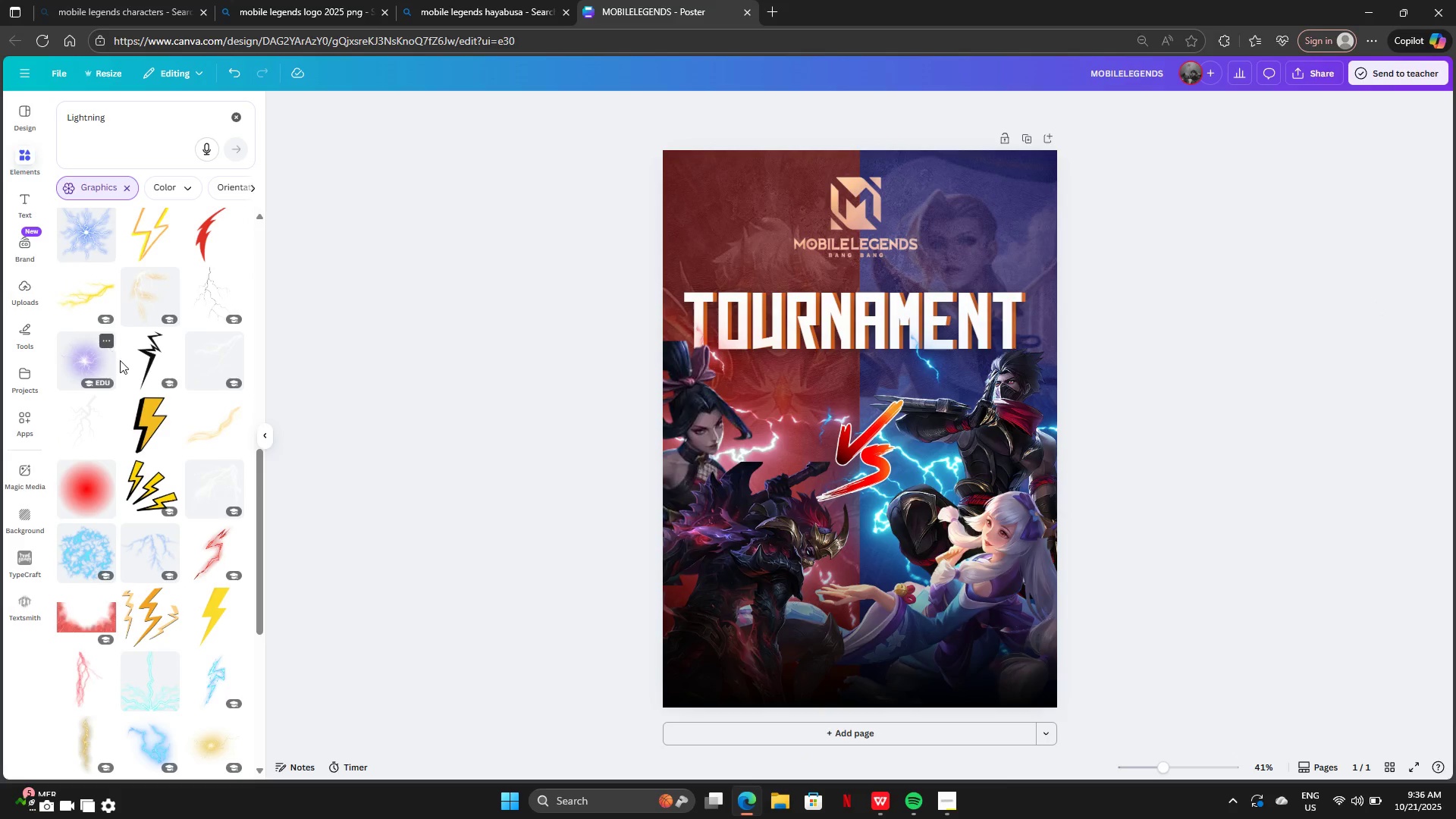 
left_click([600, 443])
 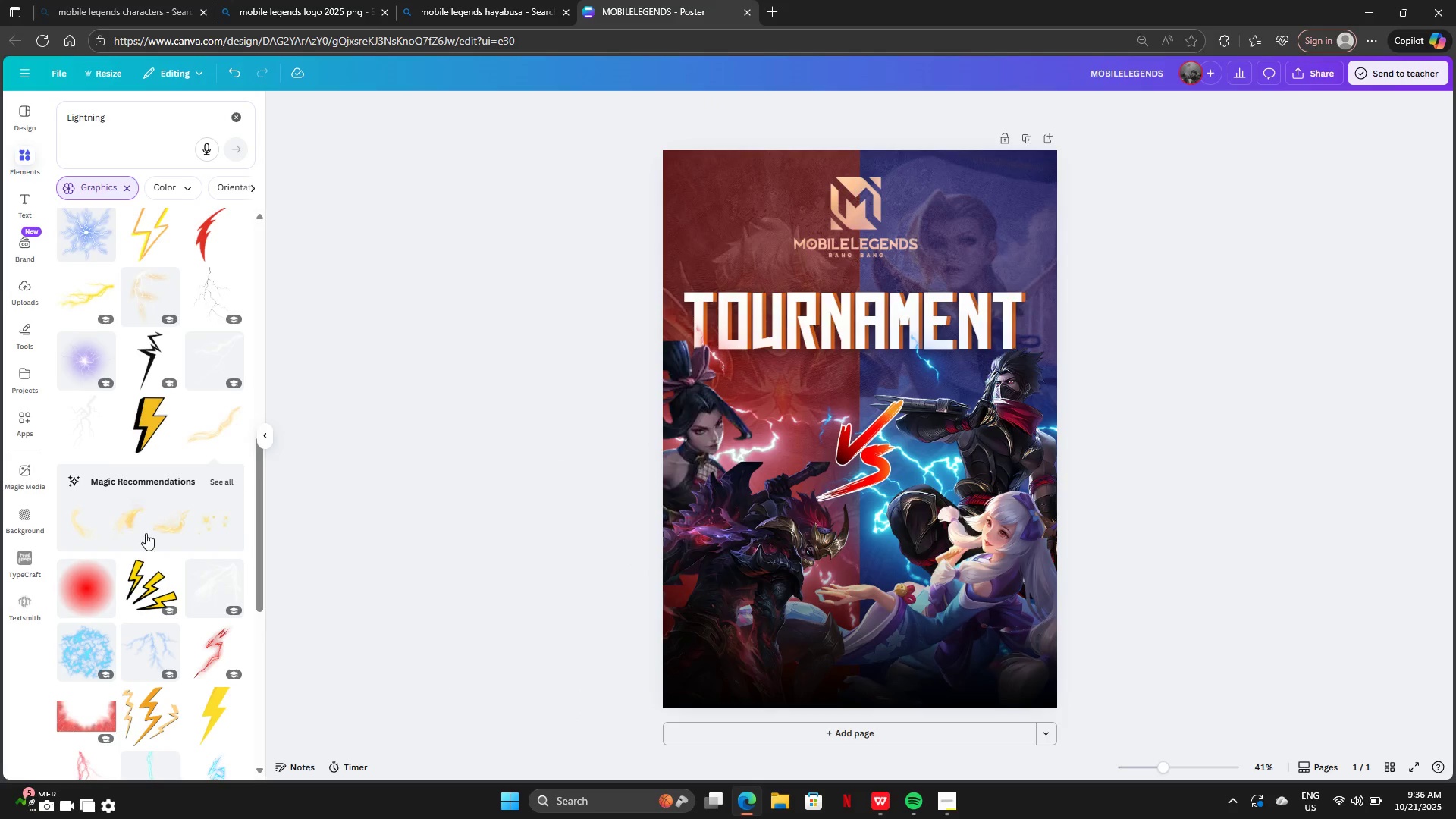 
scroll: coordinate [177, 649], scroll_direction: down, amount: 10.0
 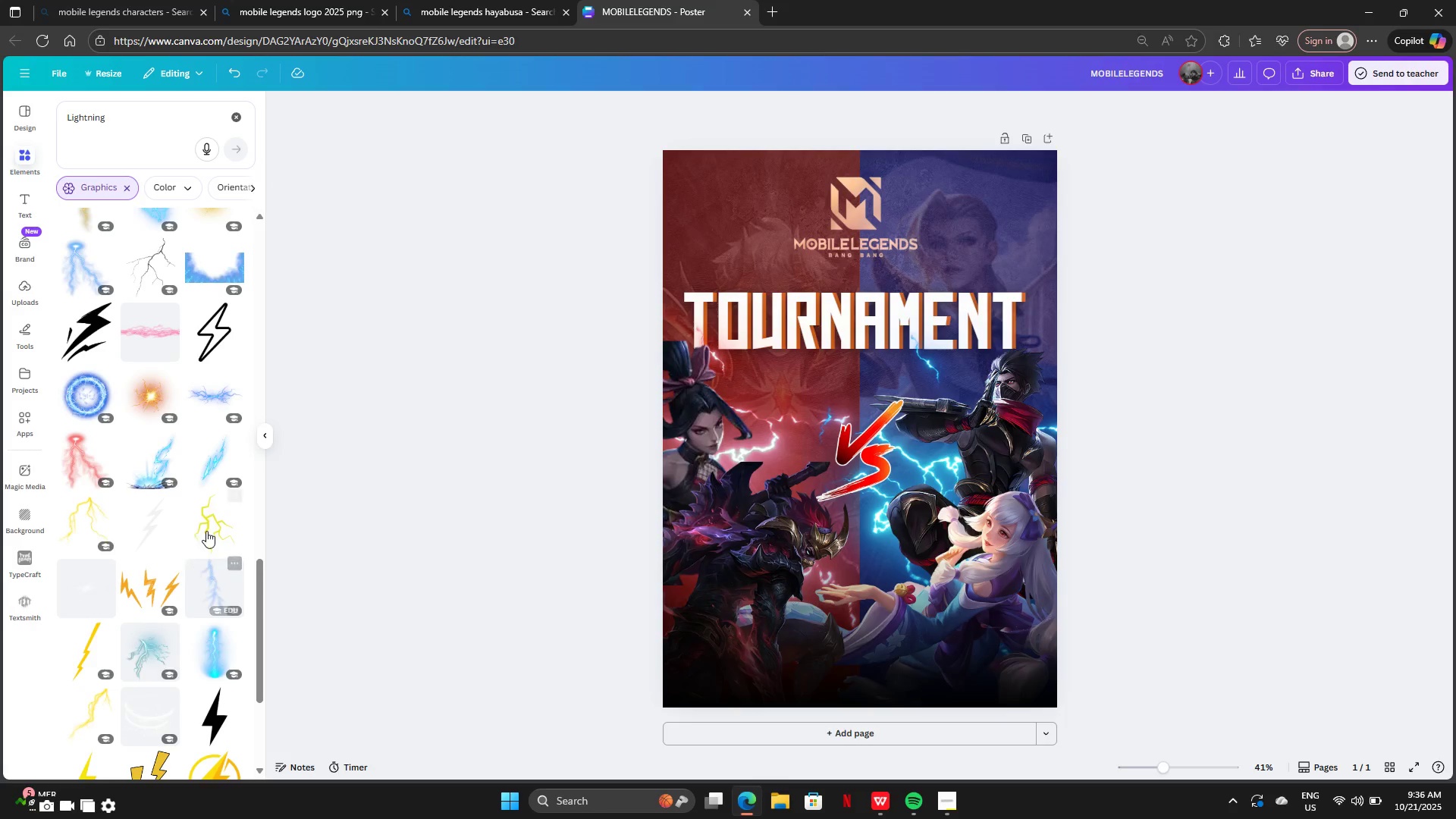 
mouse_move([209, 471])
 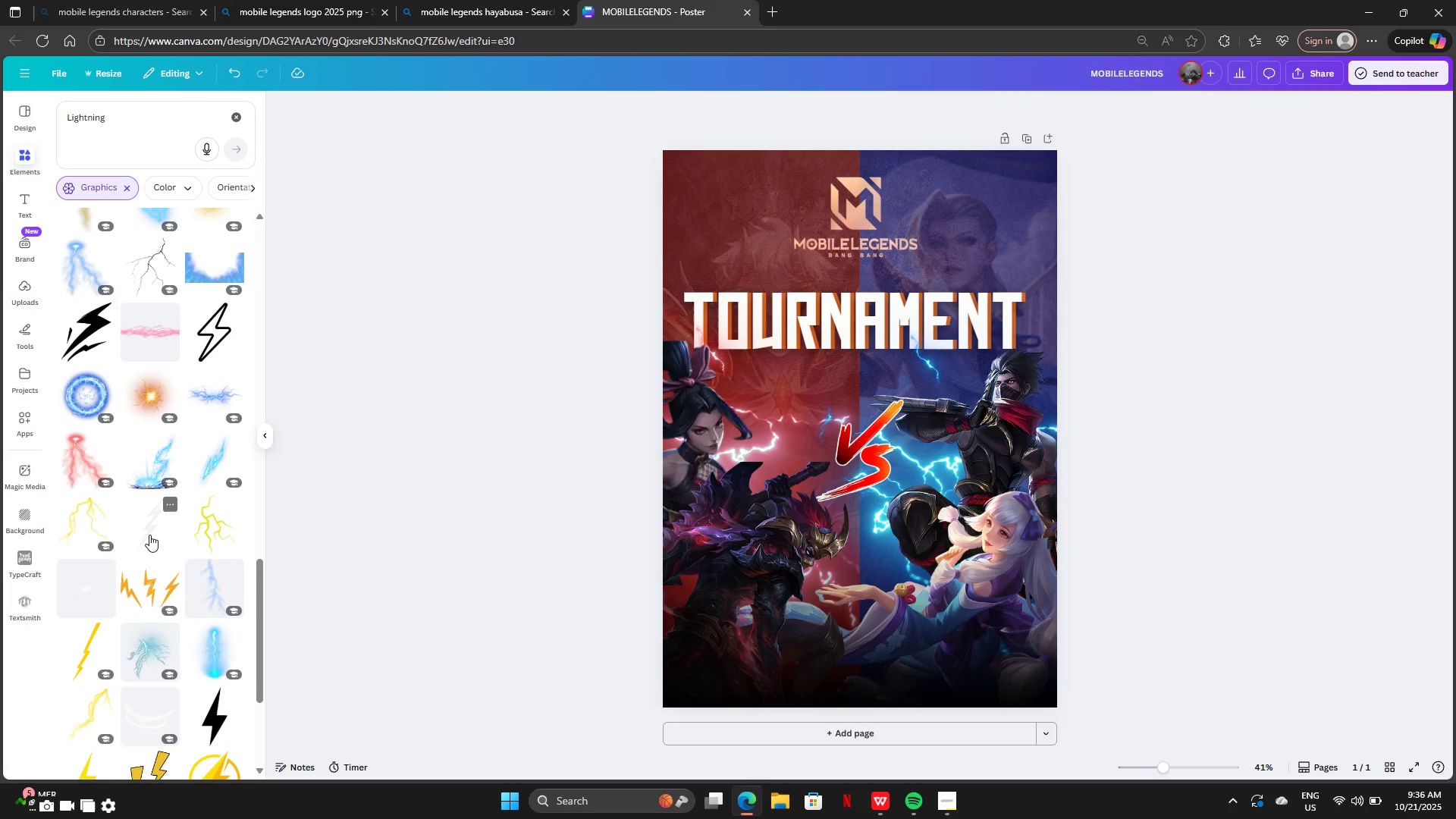 
left_click([203, 483])
 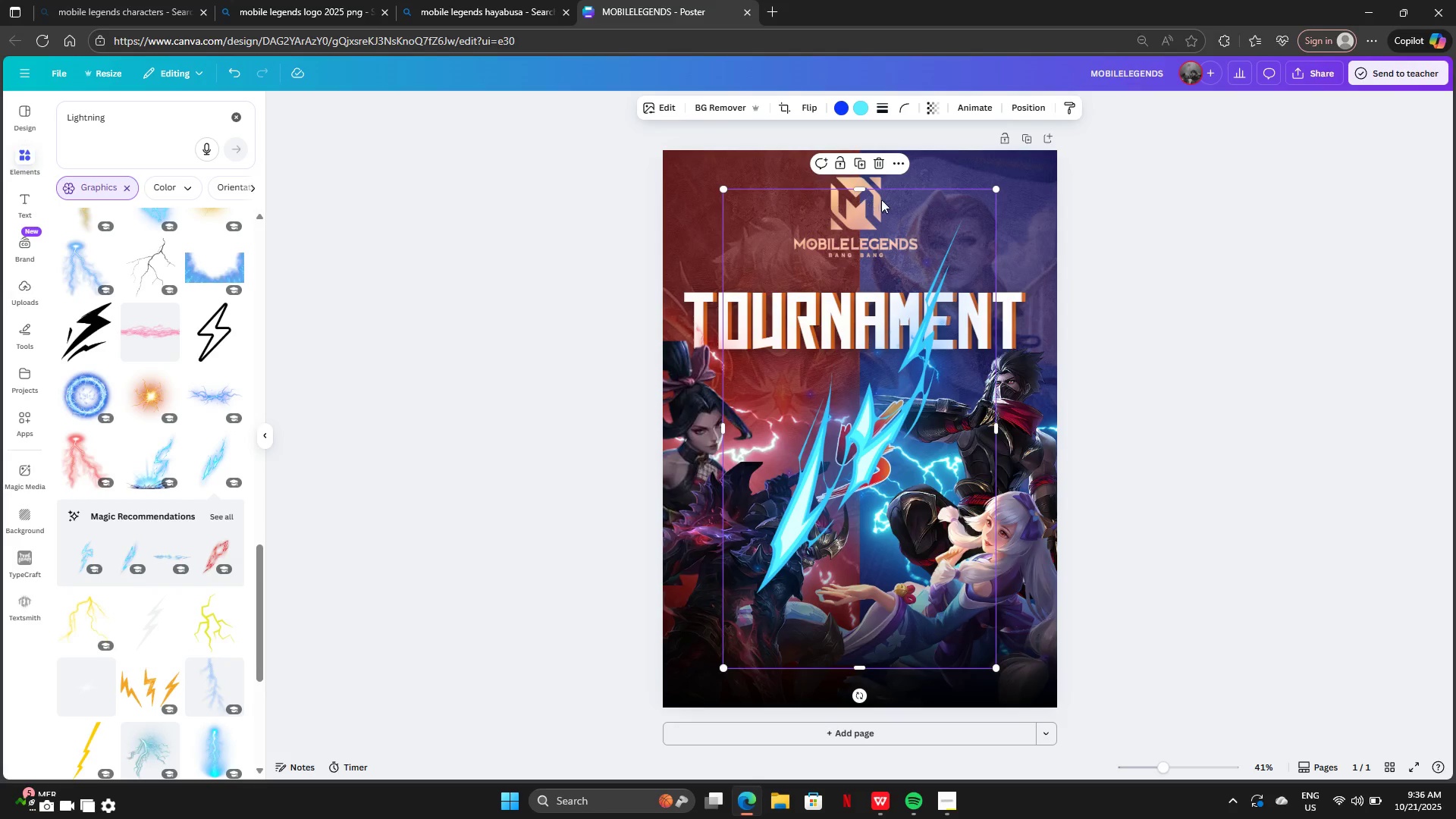 
left_click([872, 163])
 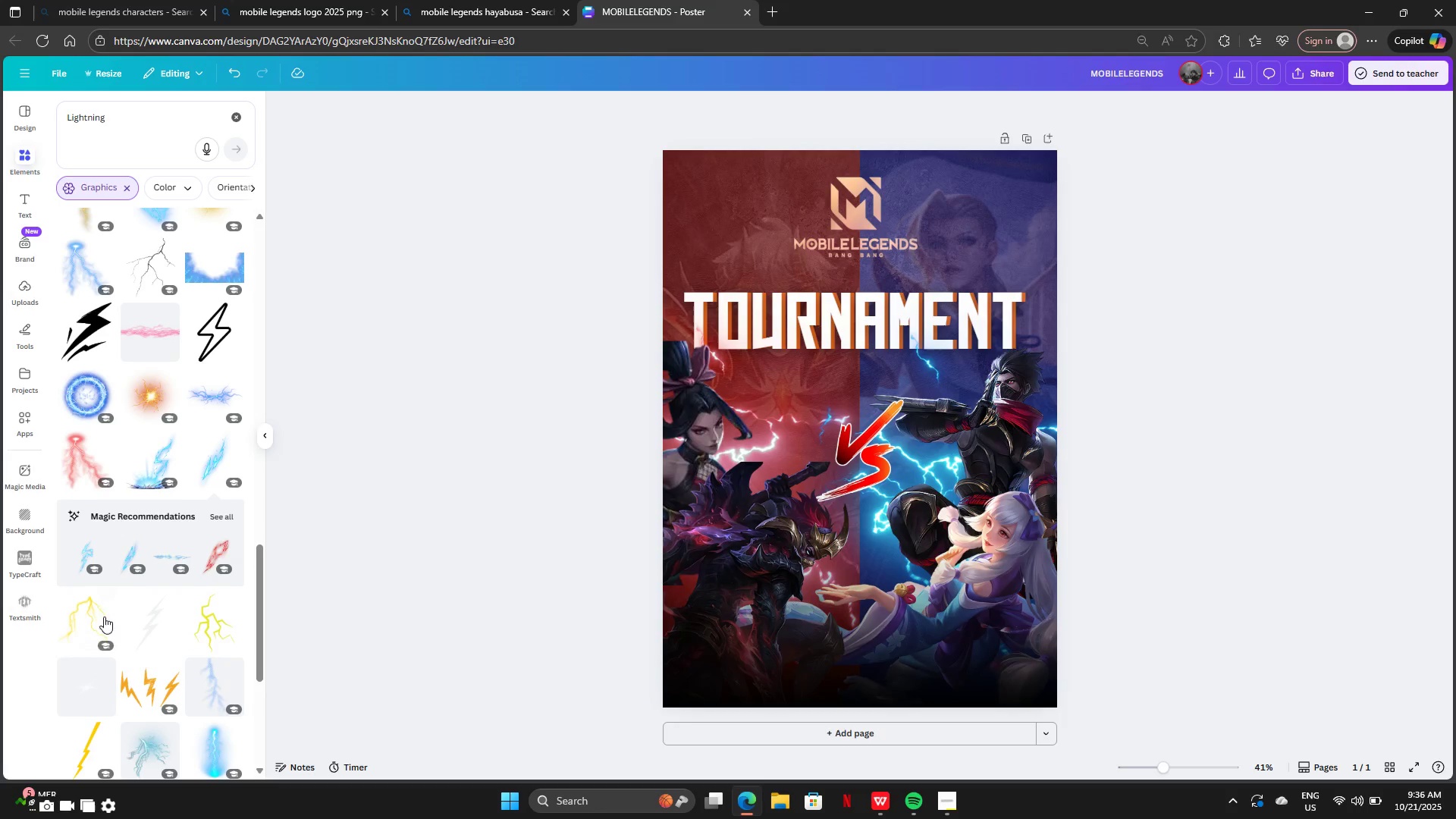 
scroll: coordinate [141, 619], scroll_direction: down, amount: 14.0
 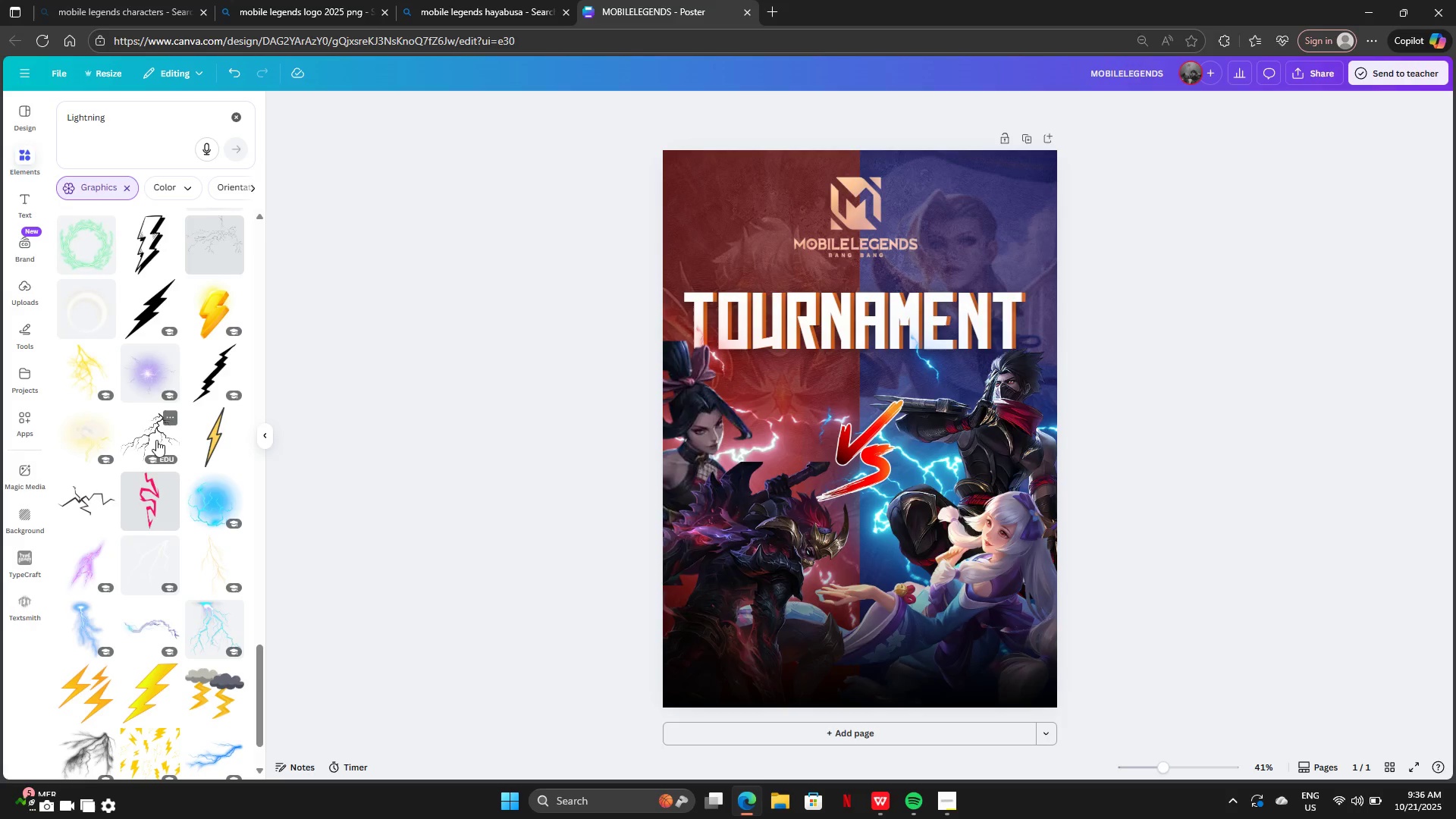 
left_click([146, 369])
 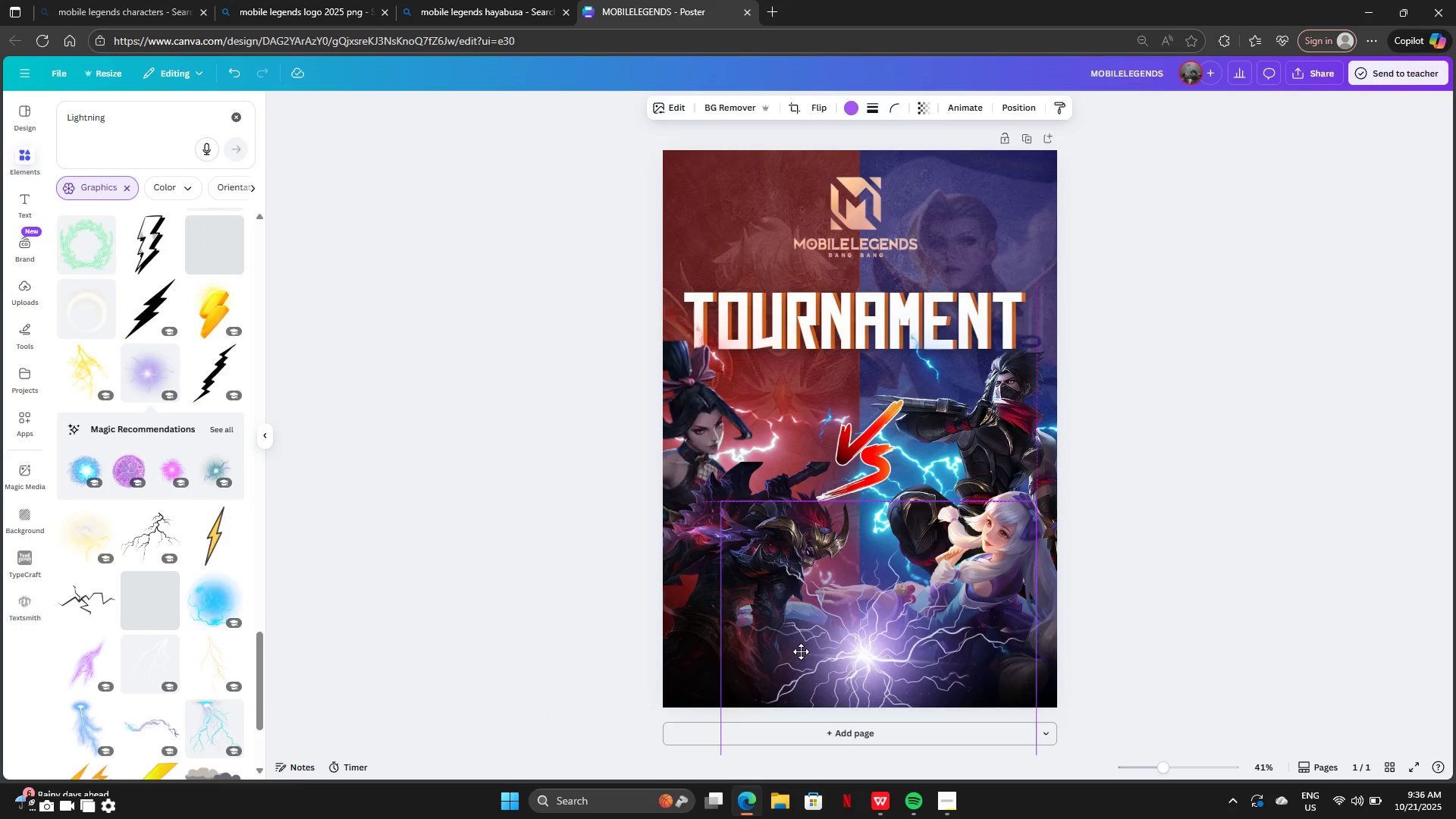 
wait(5.94)
 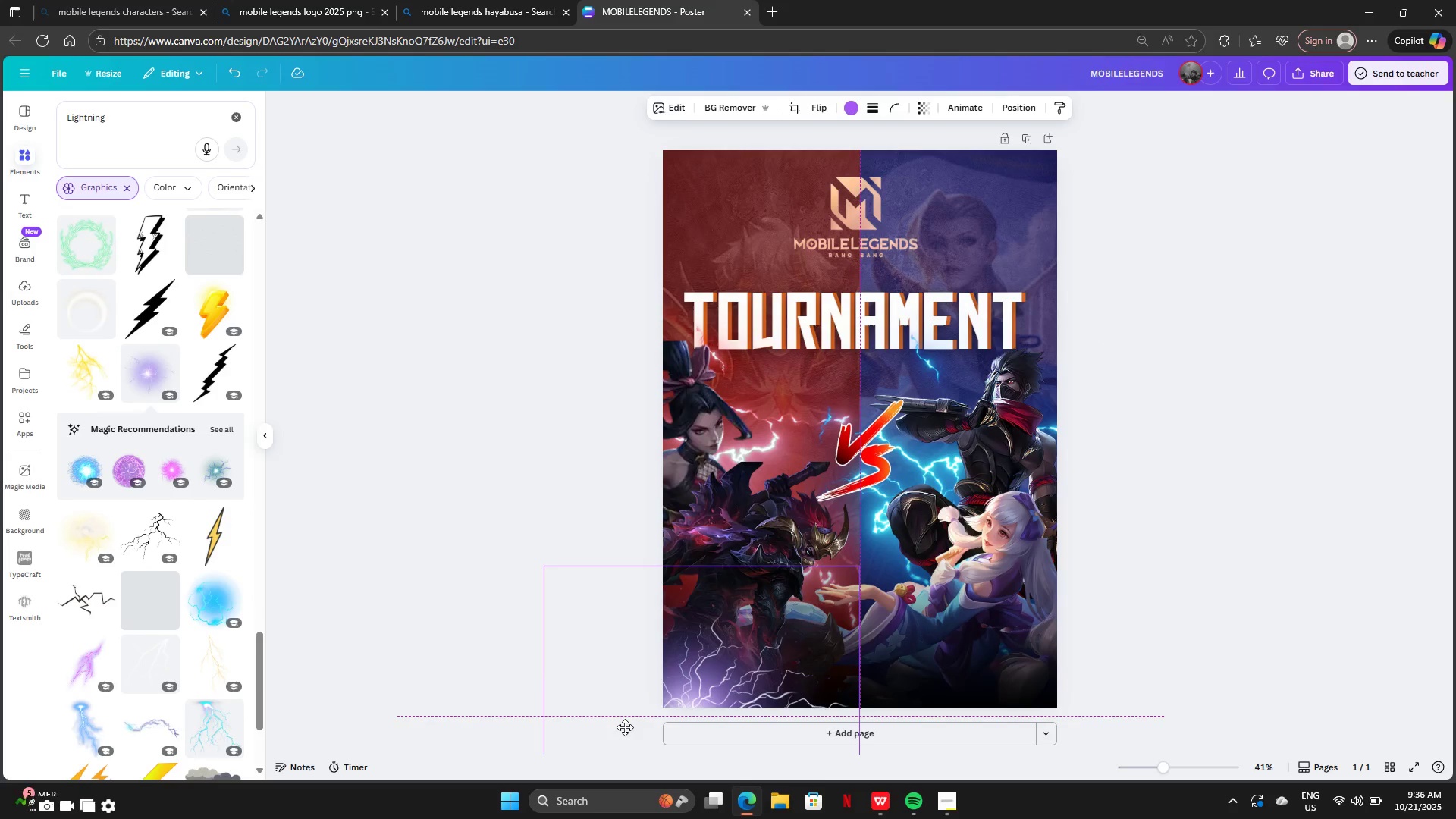 
left_click([1017, 111])
 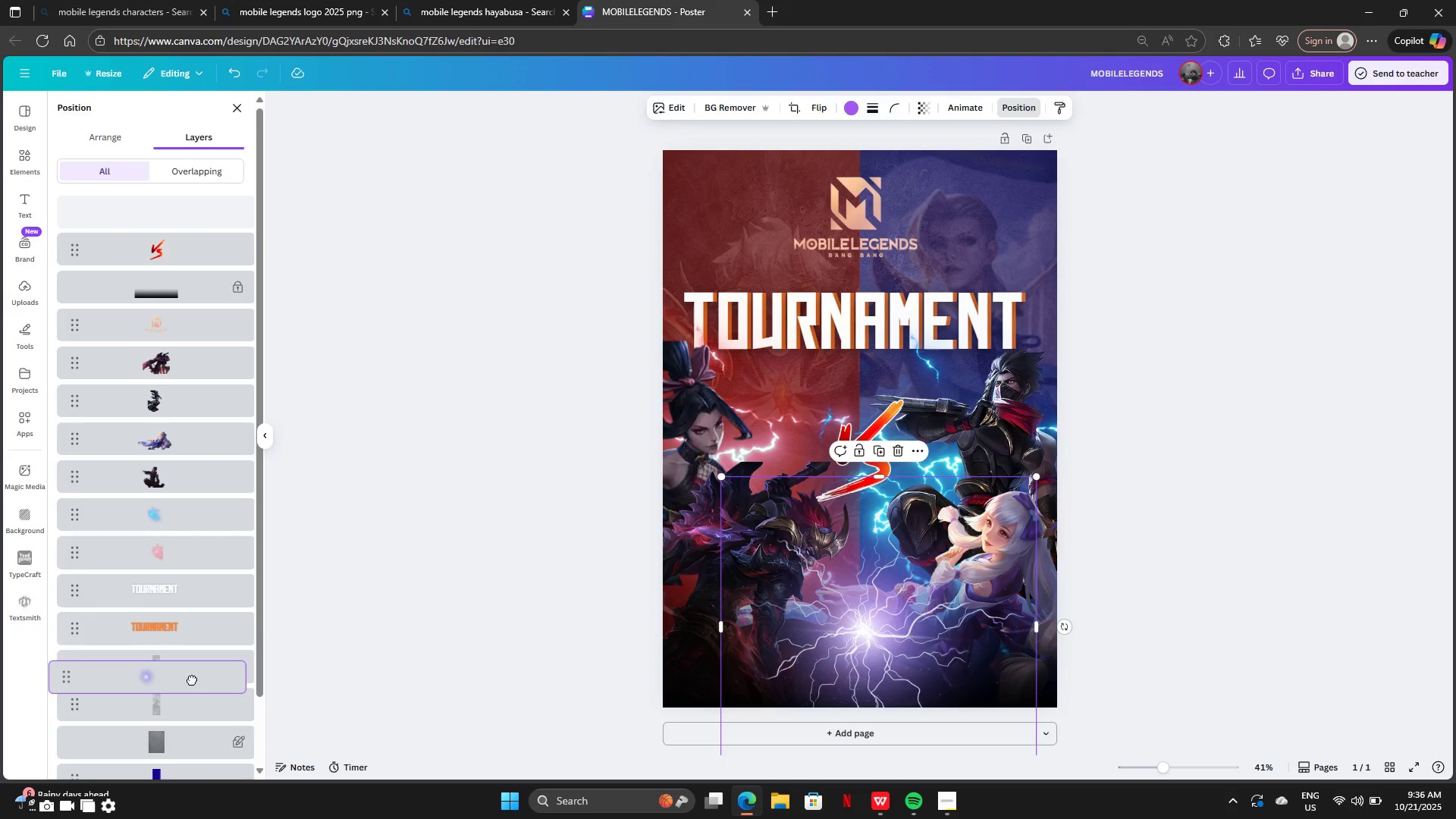 
mouse_move([206, 570])
 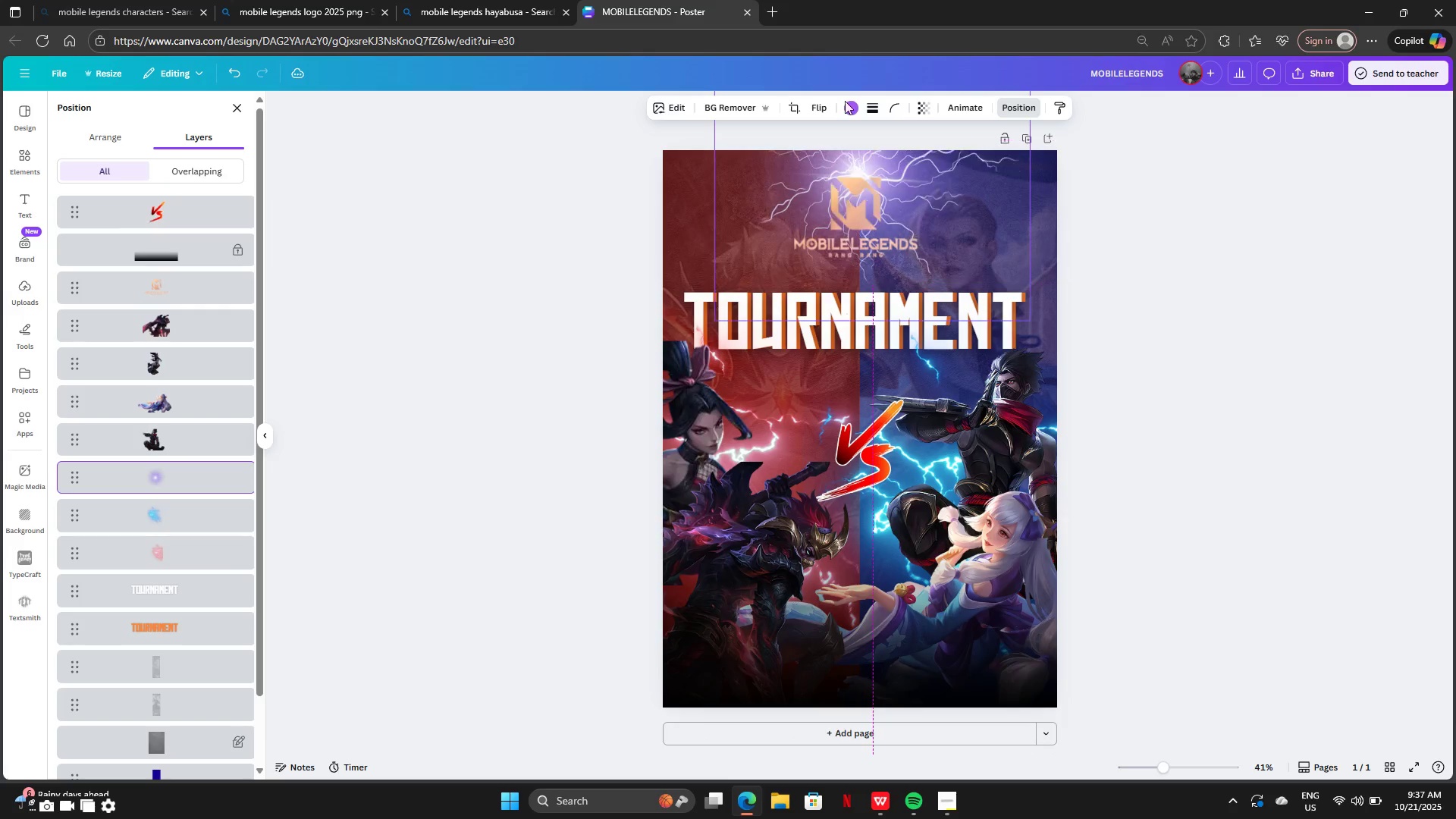 
wait(20.07)
 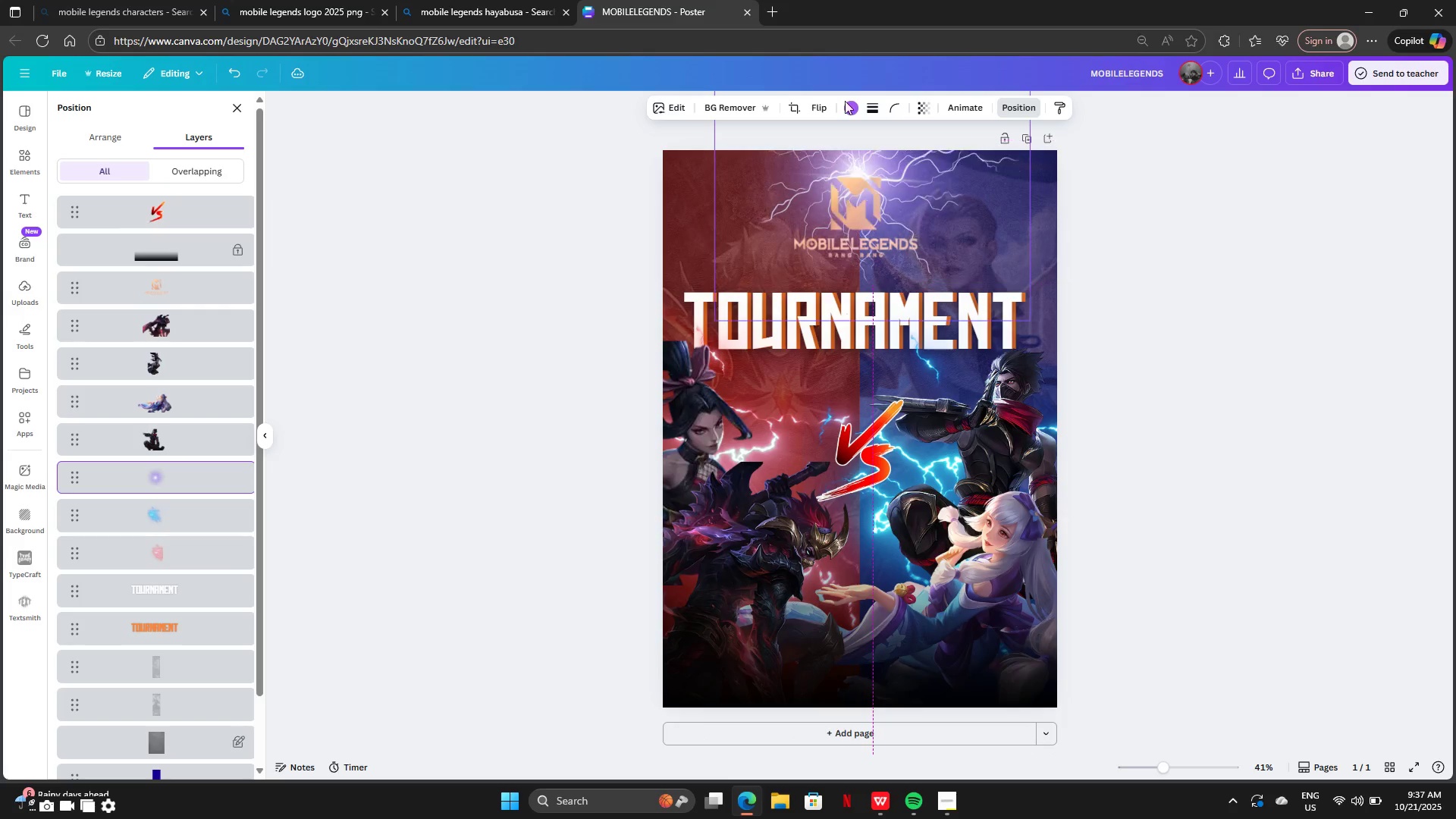 
left_click([1234, 244])
 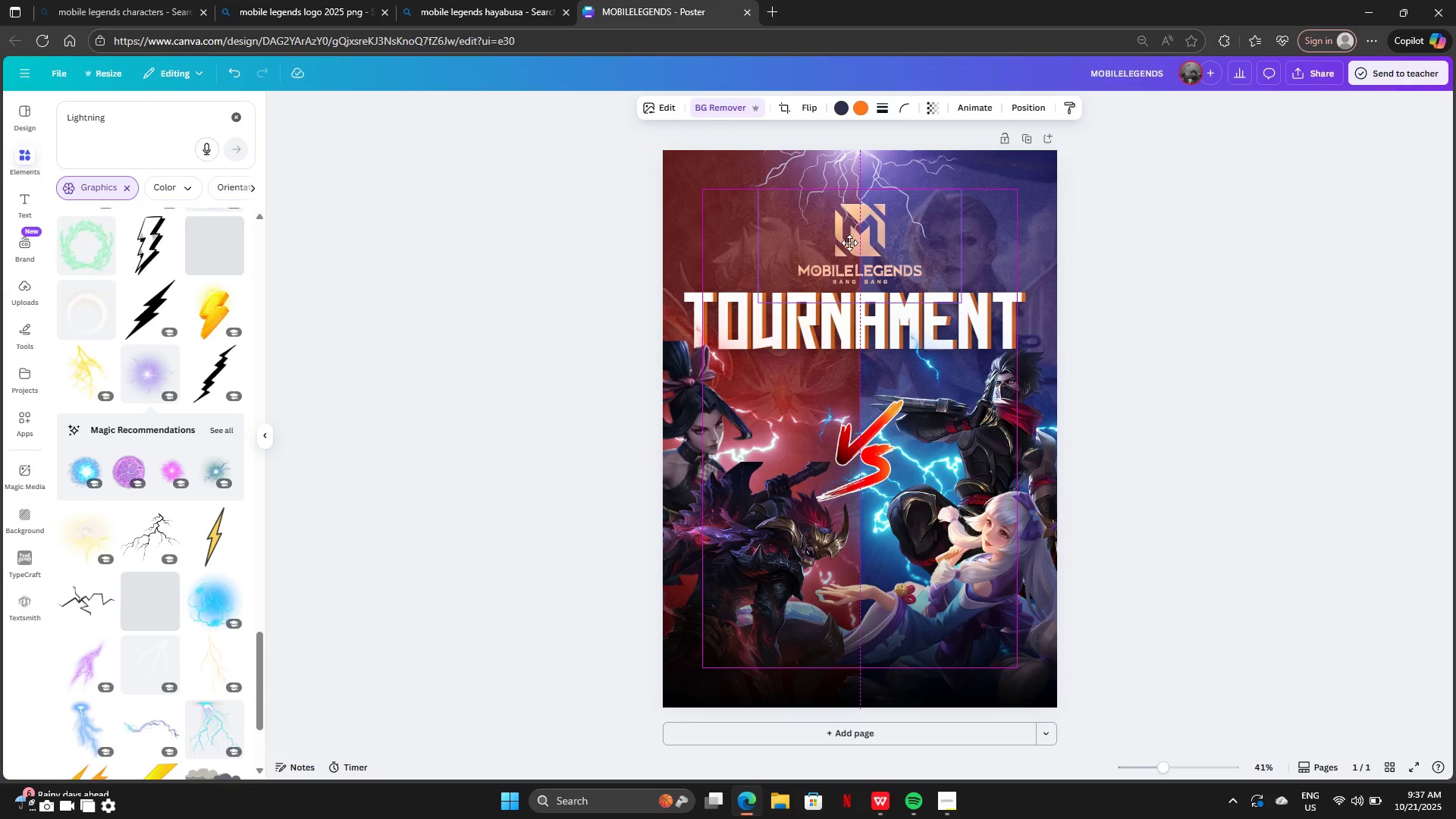 
left_click([1207, 281])
 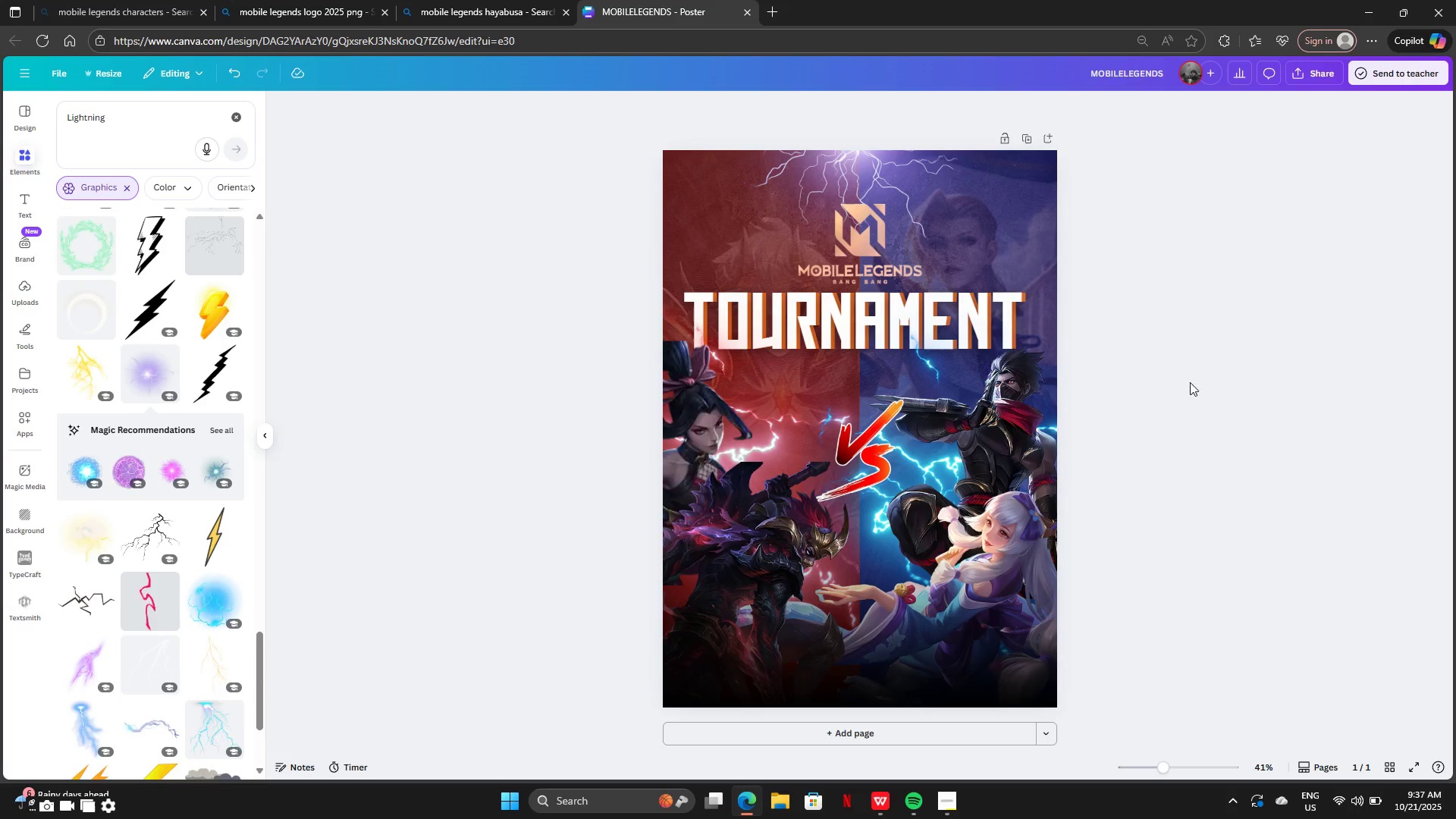 
left_click([939, 804])